 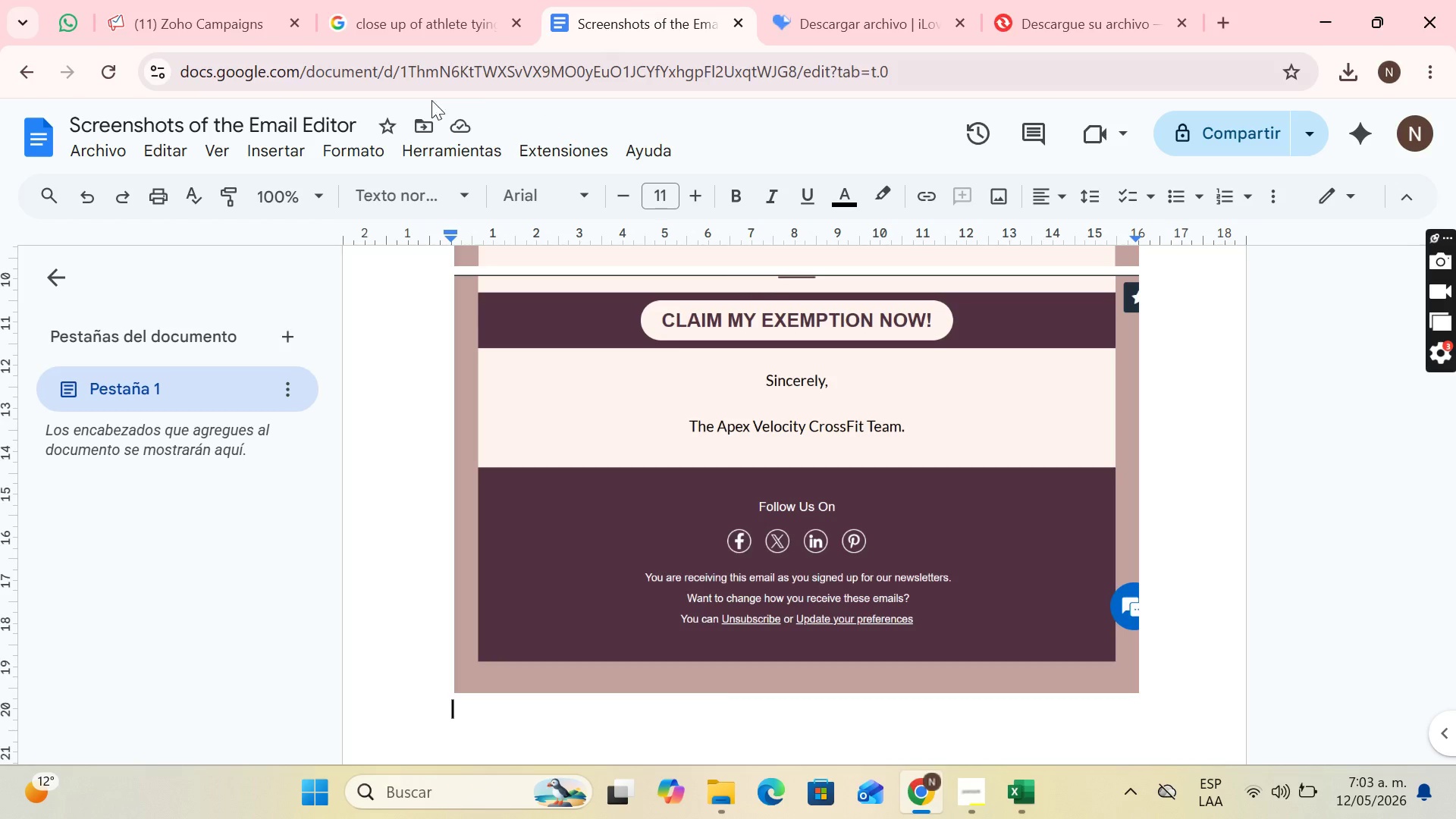 
left_click([99, 152])
 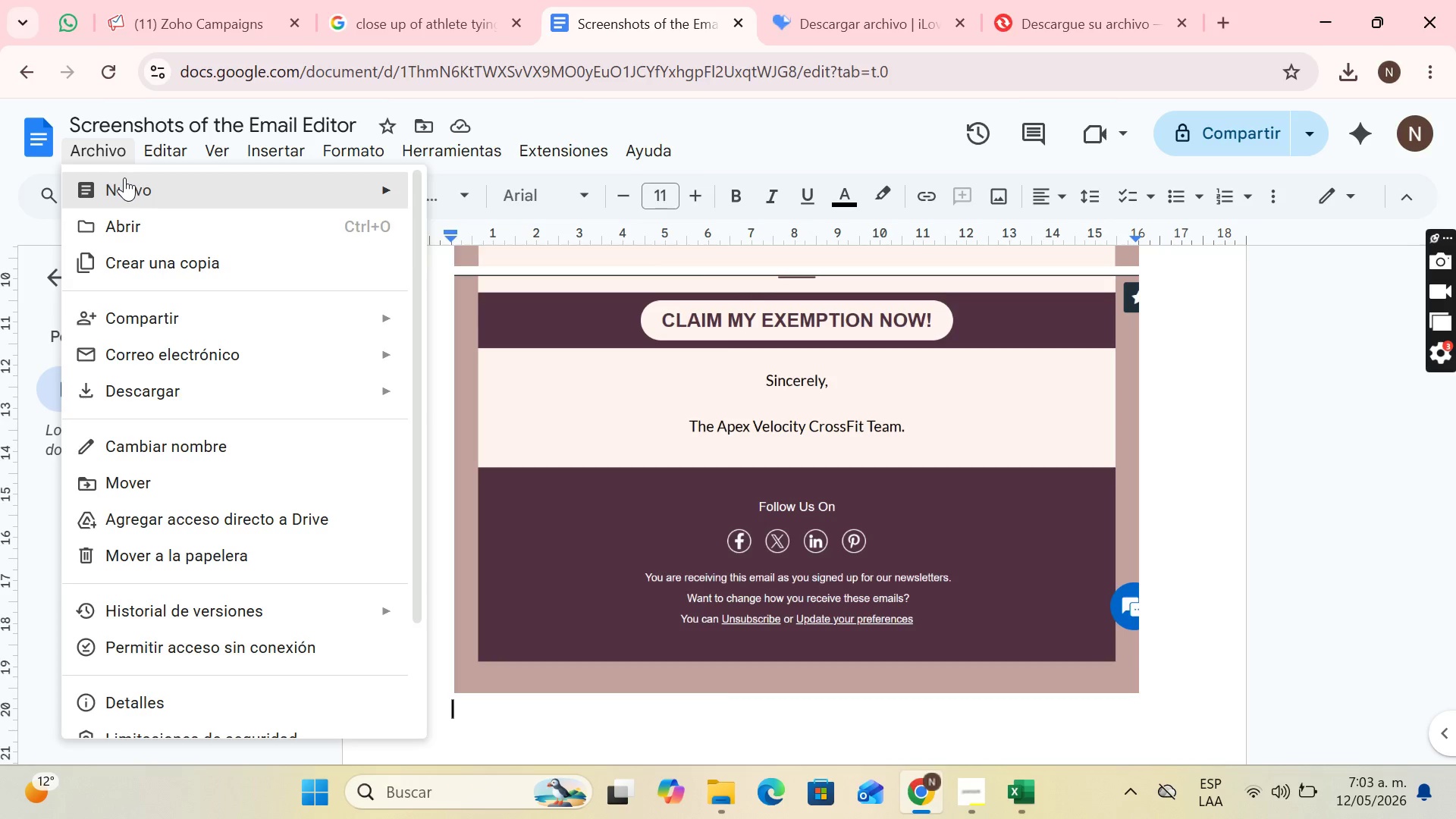 
left_click([504, 201])
 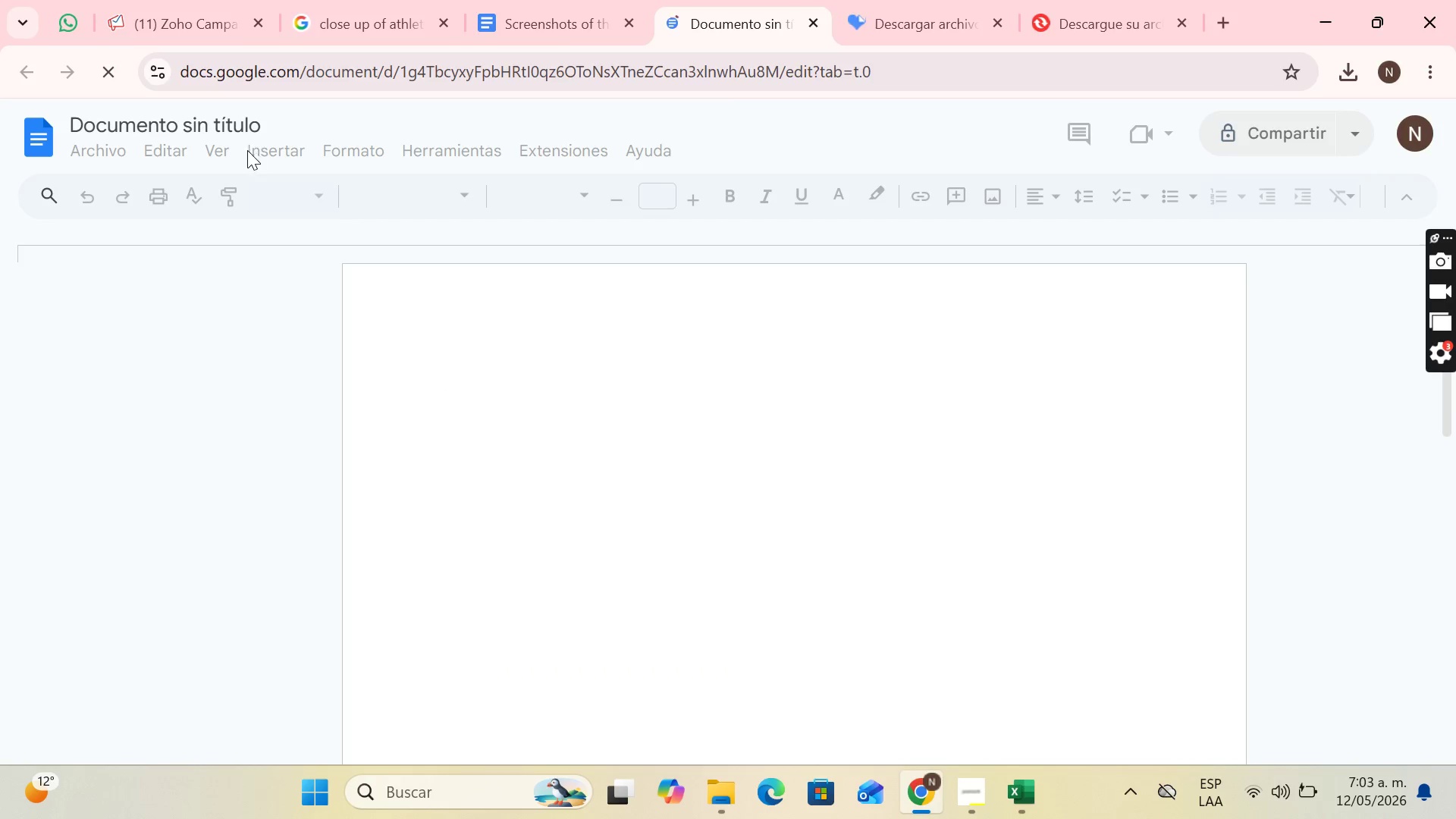 
left_click([255, 125])
 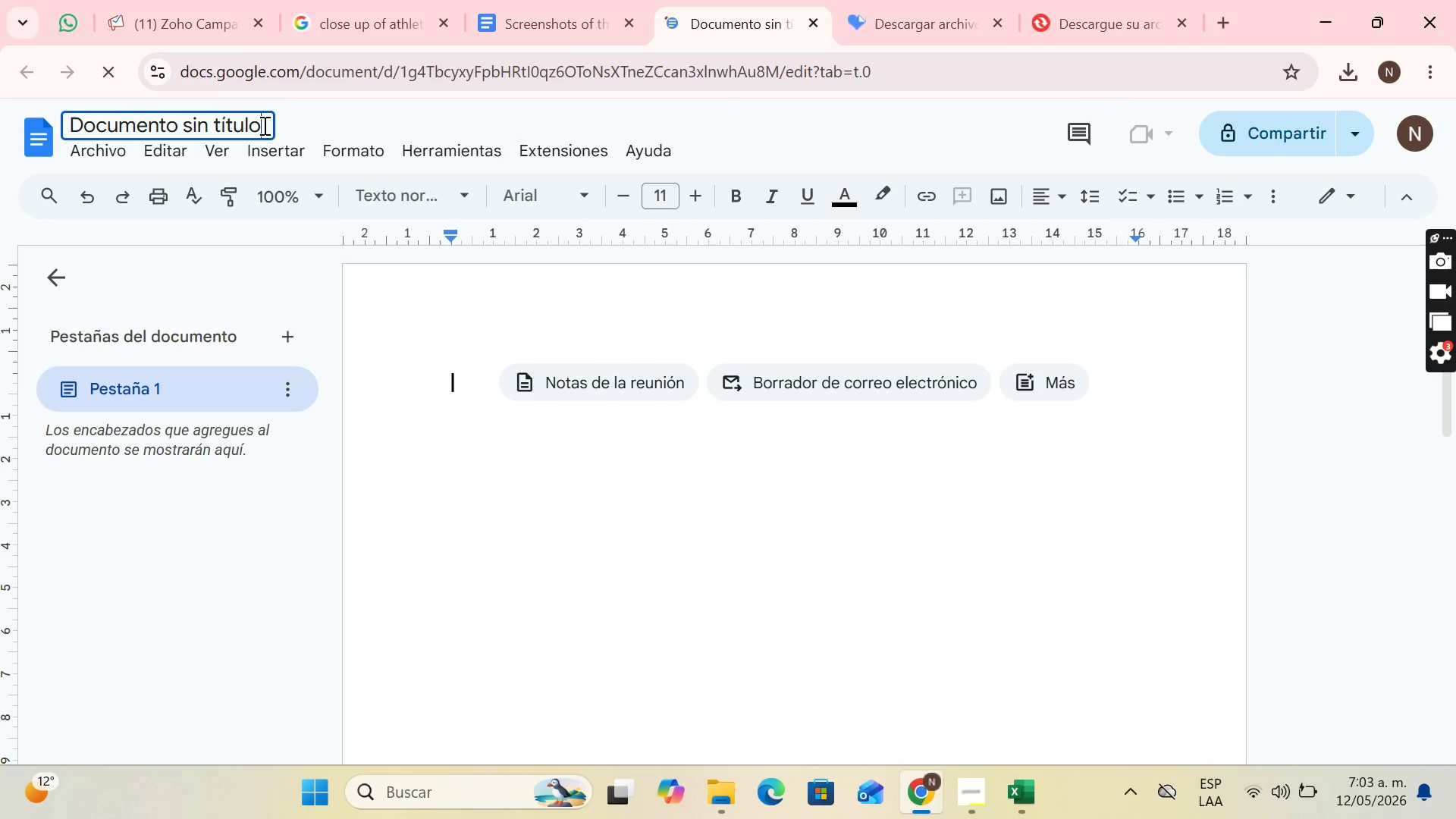 
left_click_drag(start_coordinate=[264, 125], to_coordinate=[48, 170])
 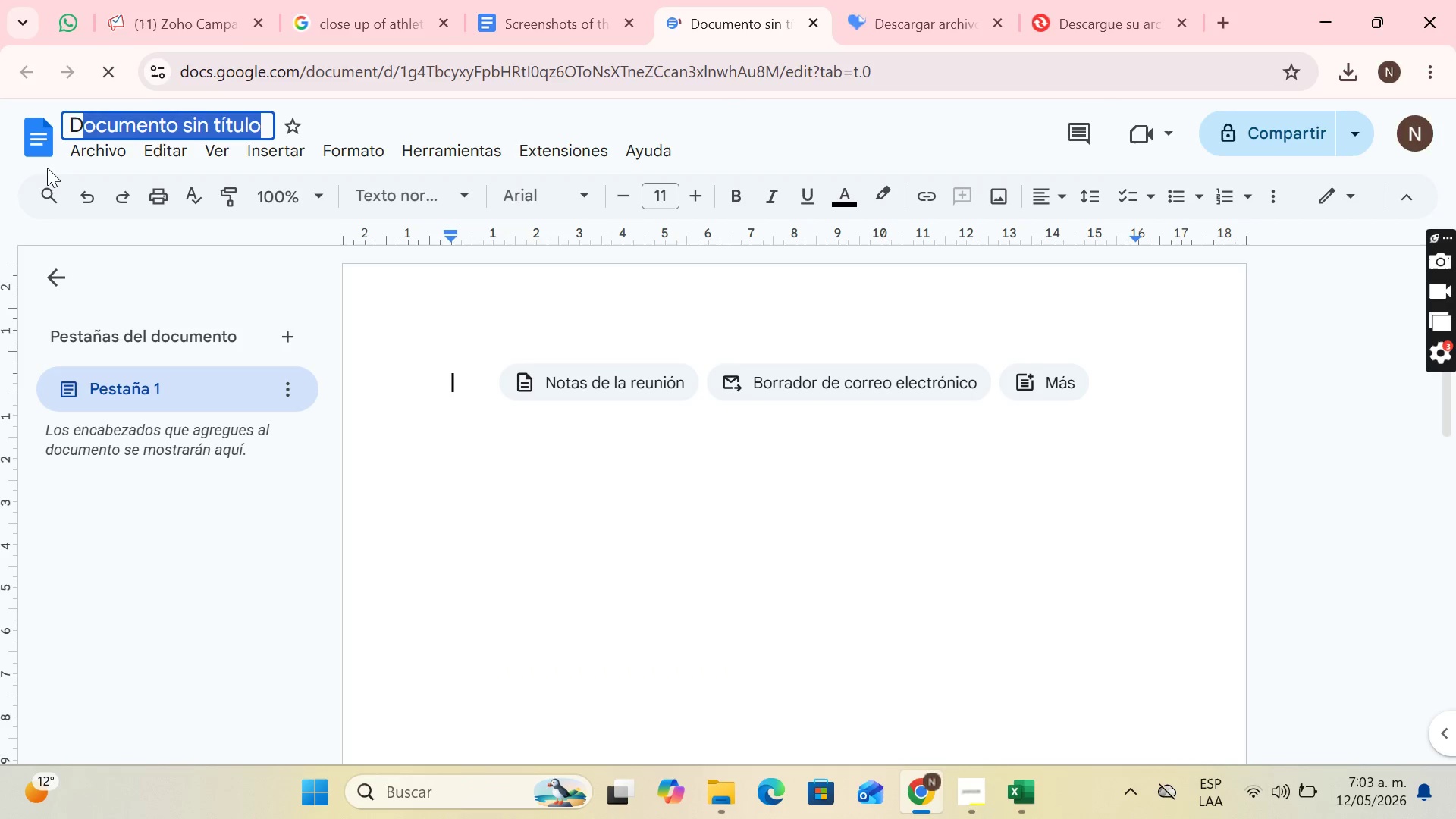 
key(Control+C)
 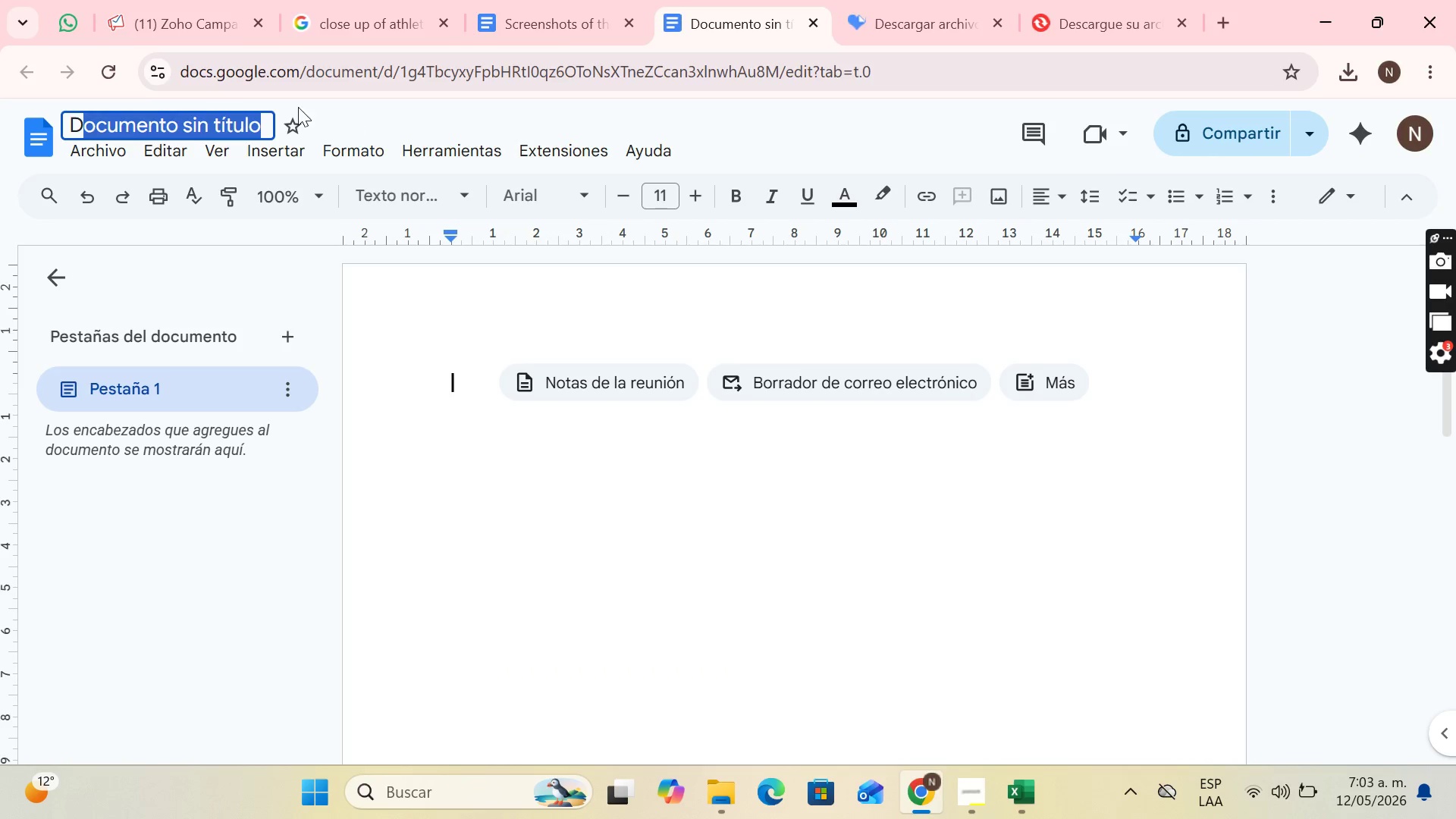 
left_click([193, 111])
 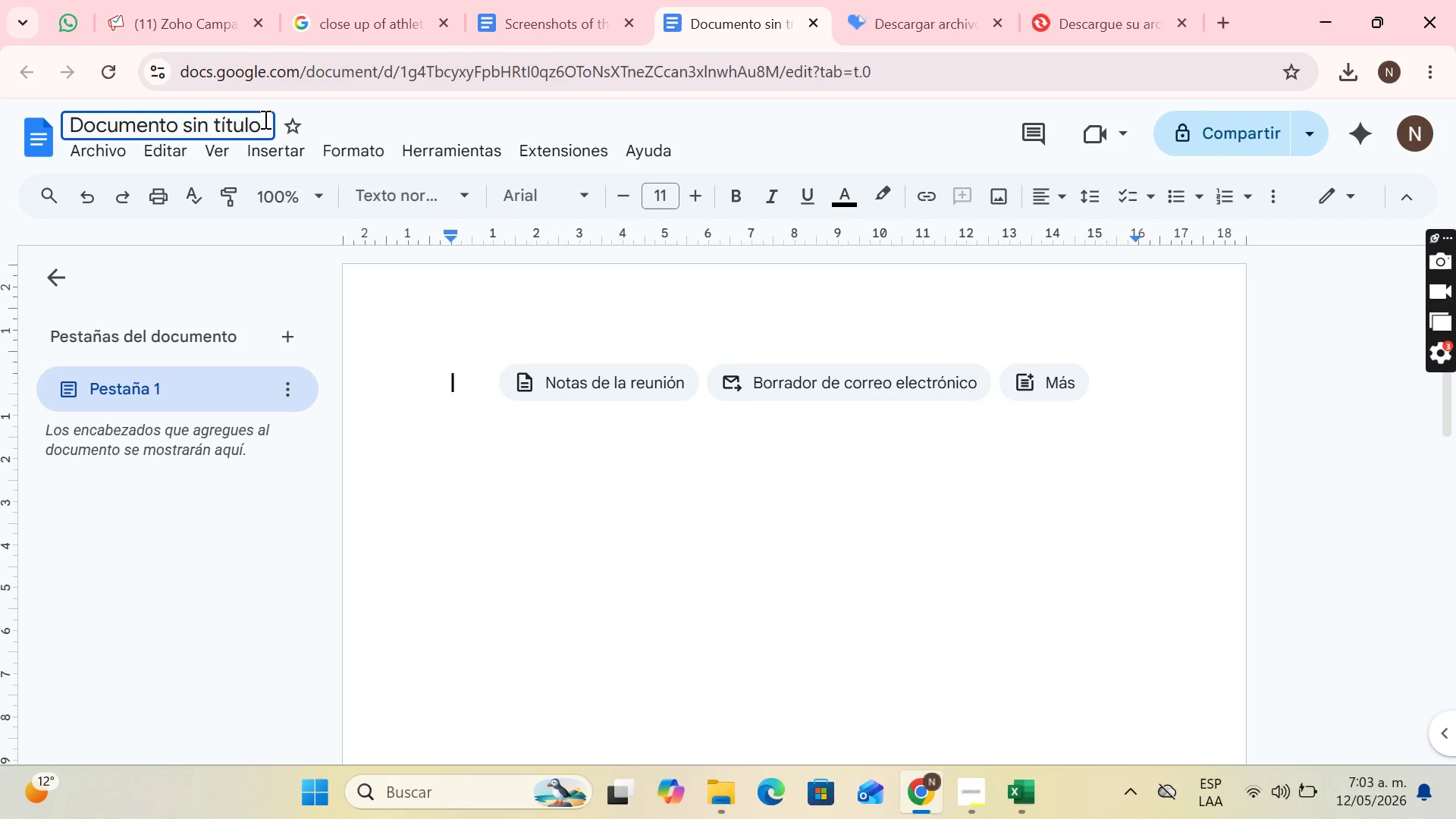 
left_click_drag(start_coordinate=[264, 119], to_coordinate=[0, 148])
 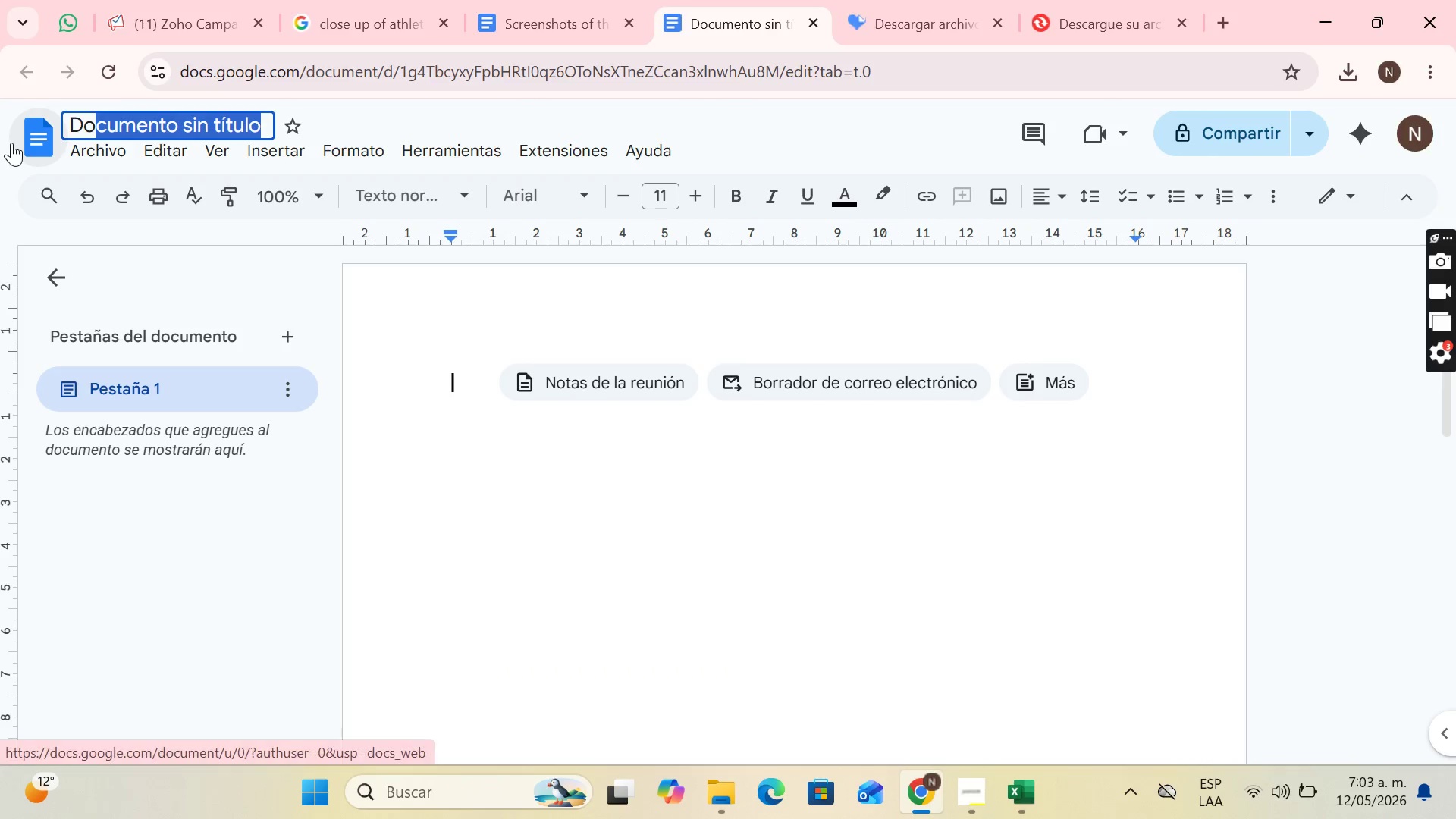 
key(Backspace)
 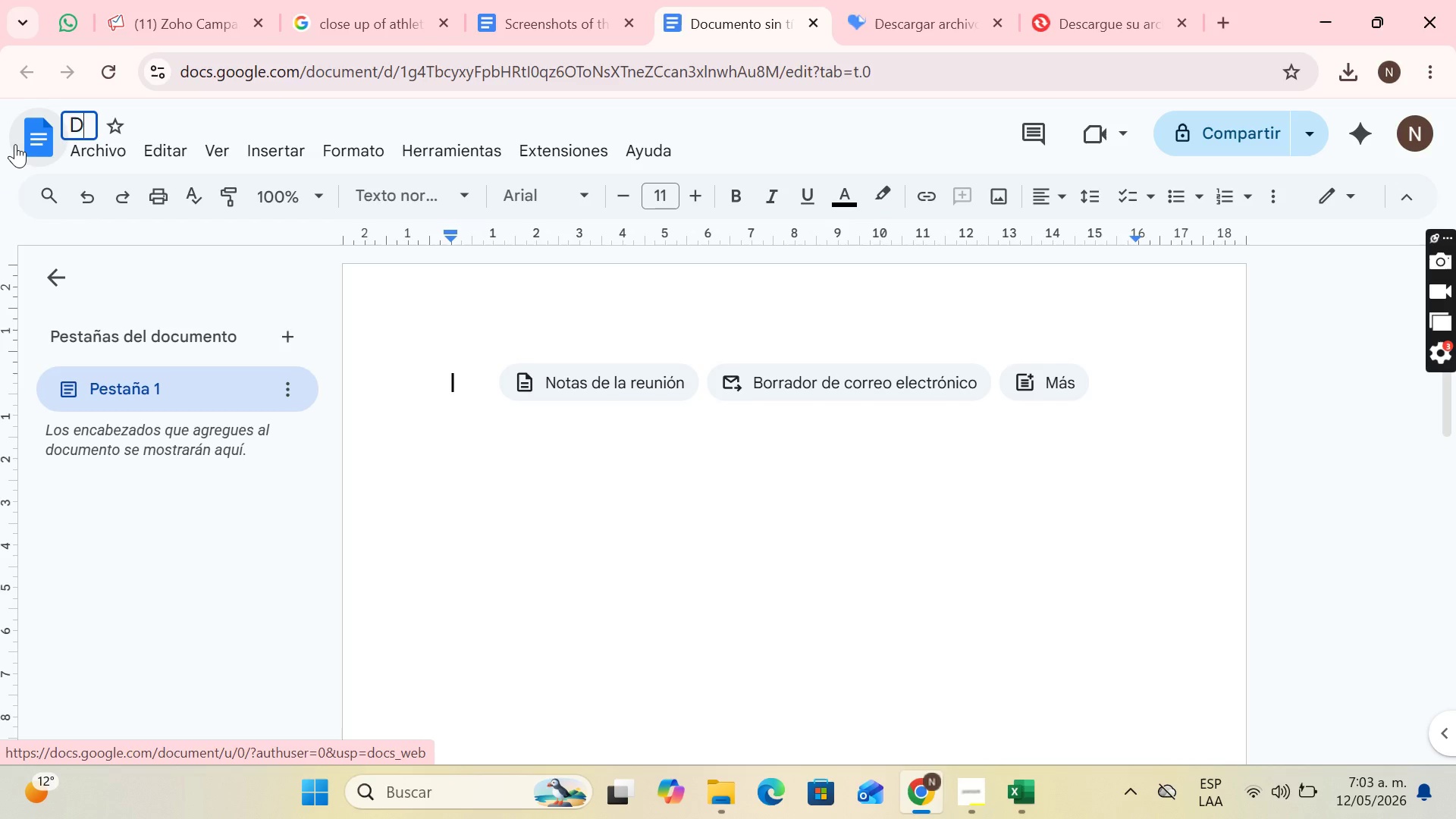 
key(Backspace)
 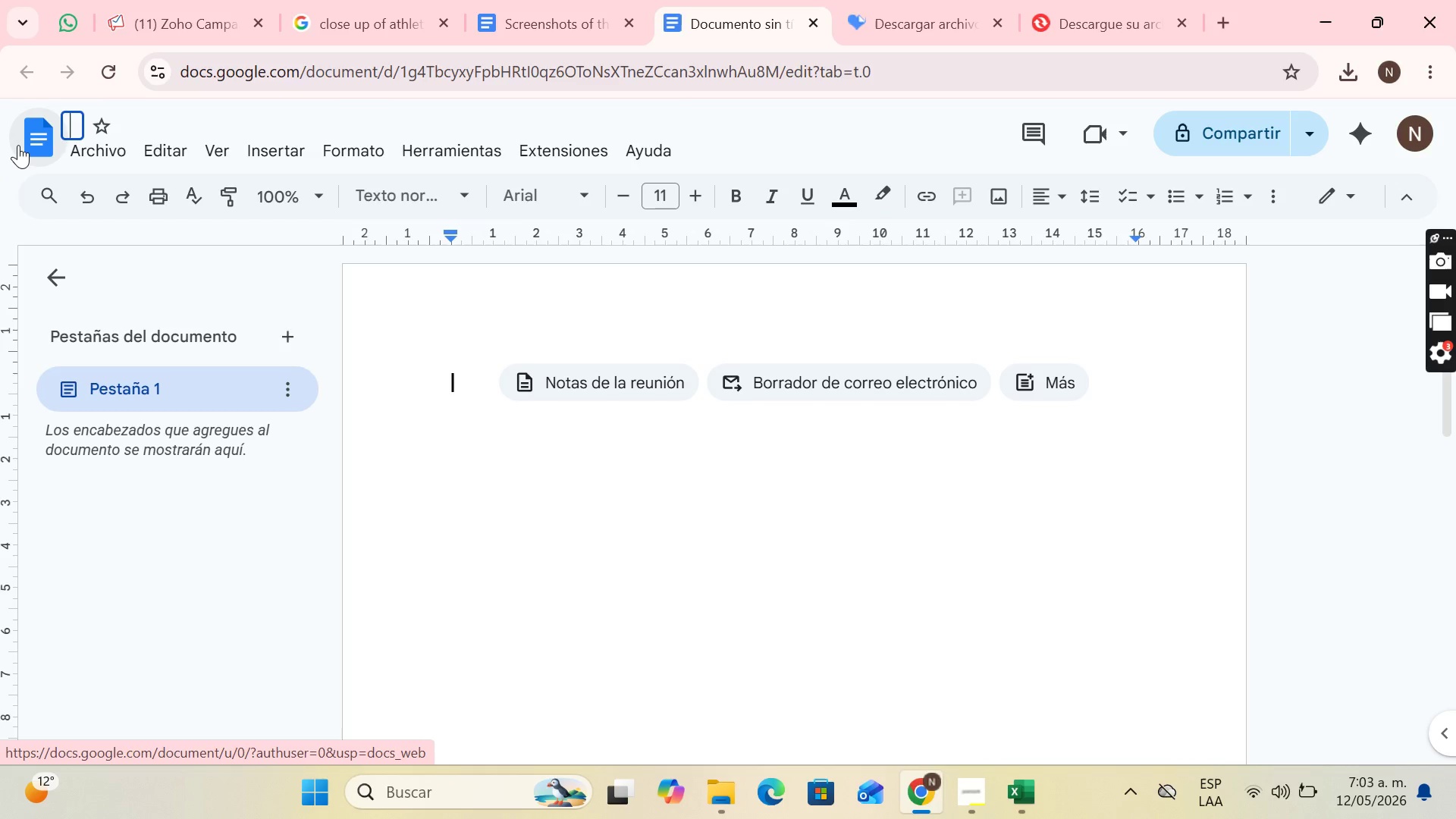 
key(Backspace)
 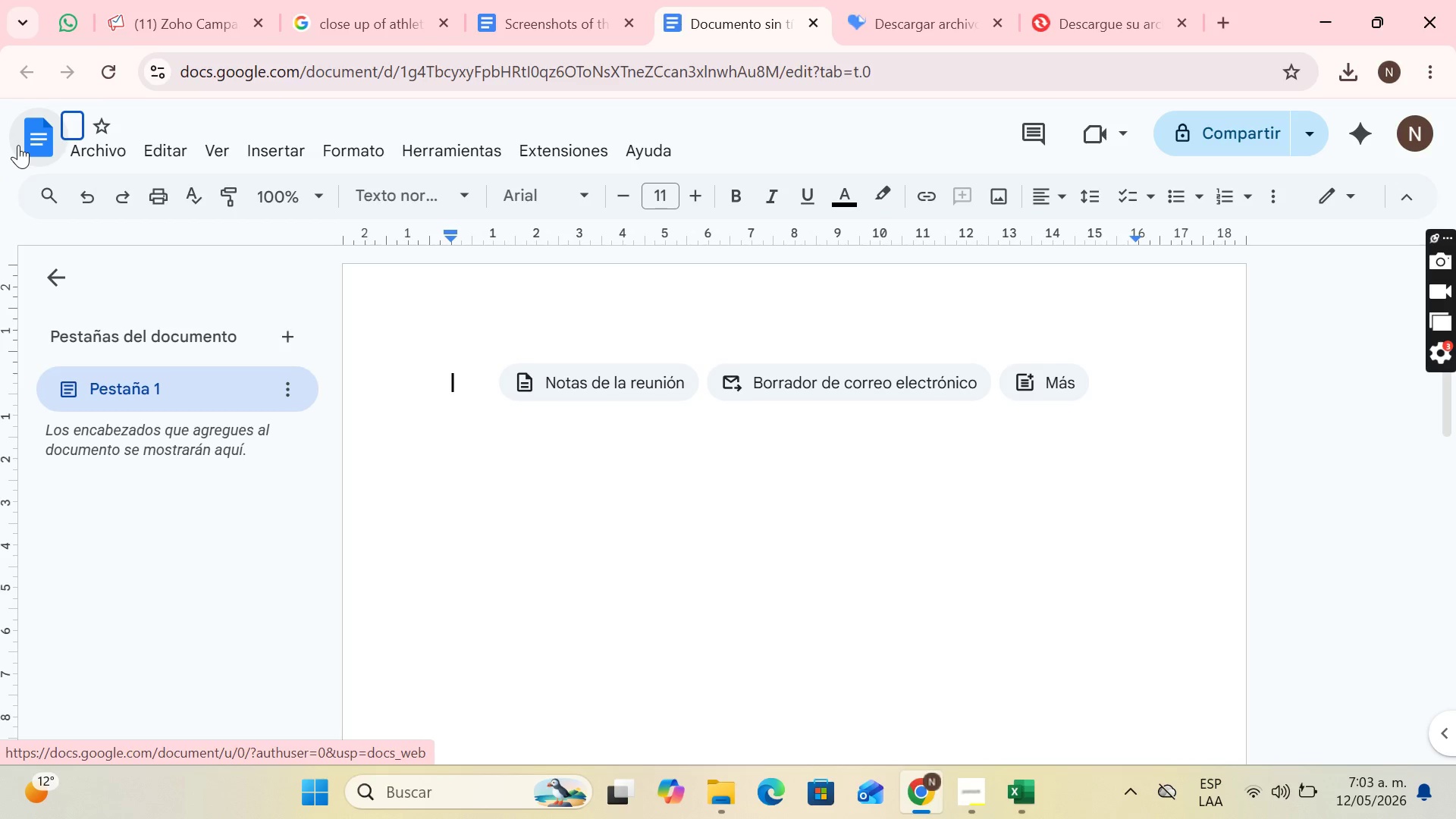 
key(Control+V)
 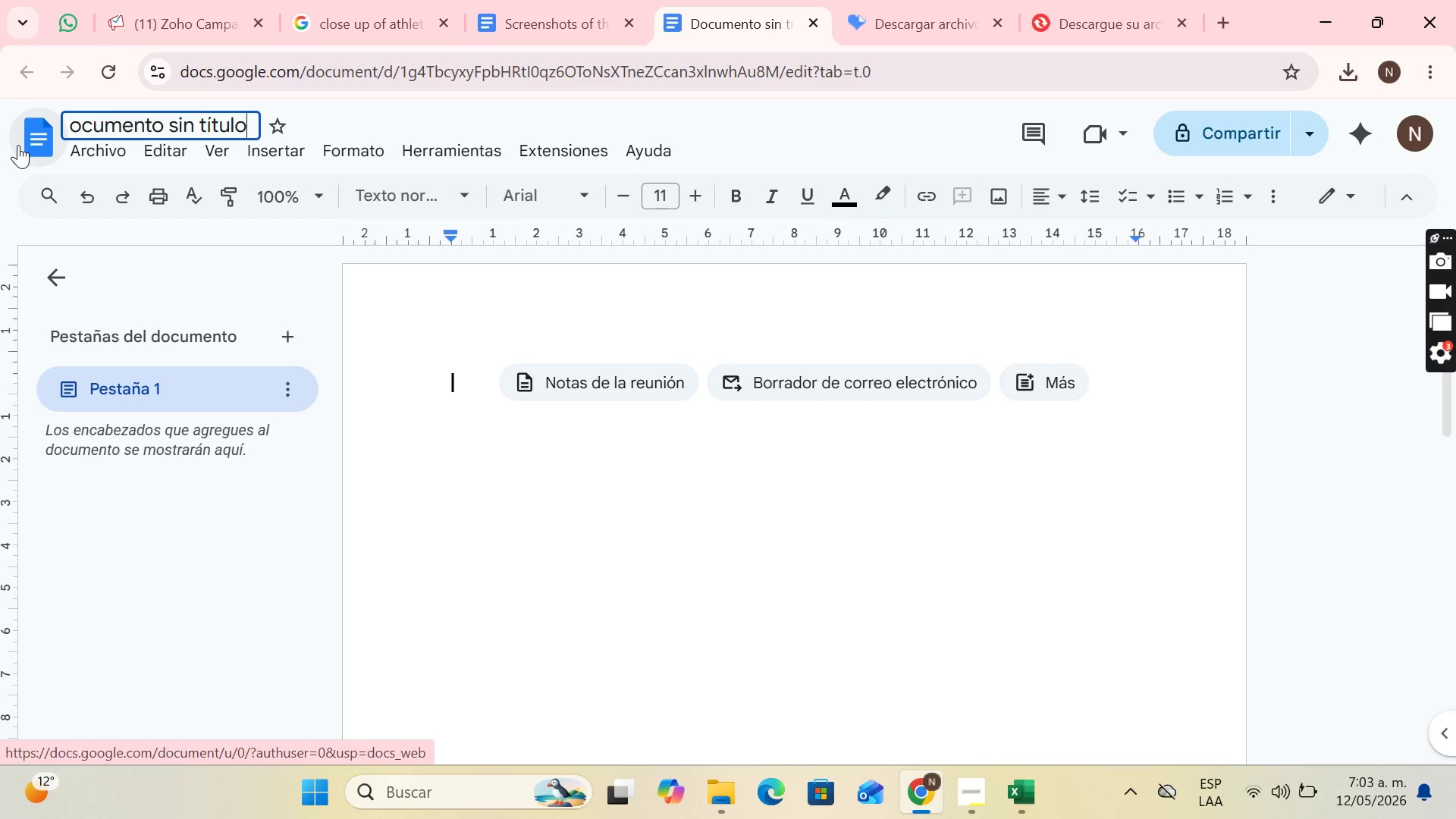 
key(Control+Z)
 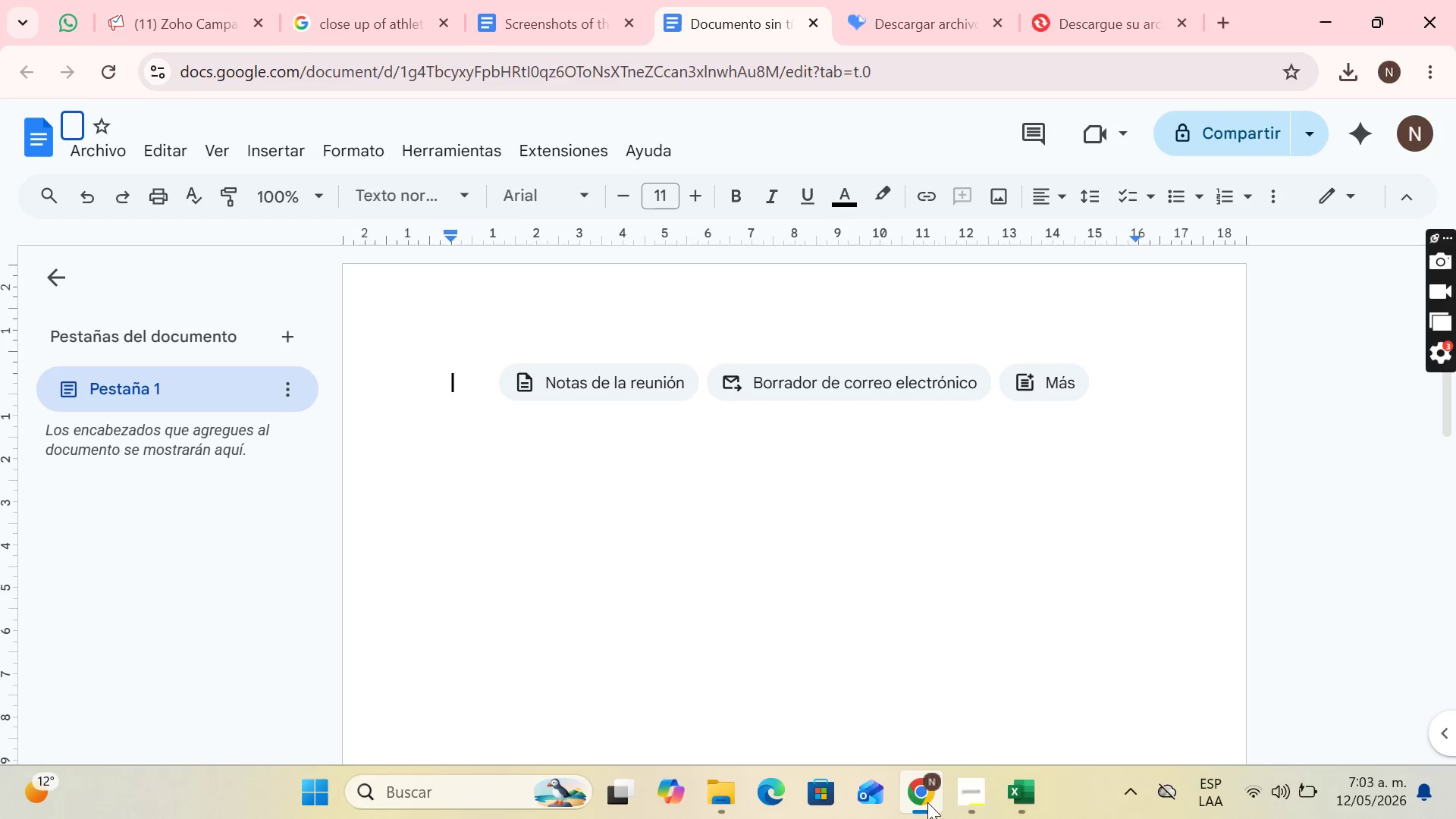 
left_click([973, 778])